 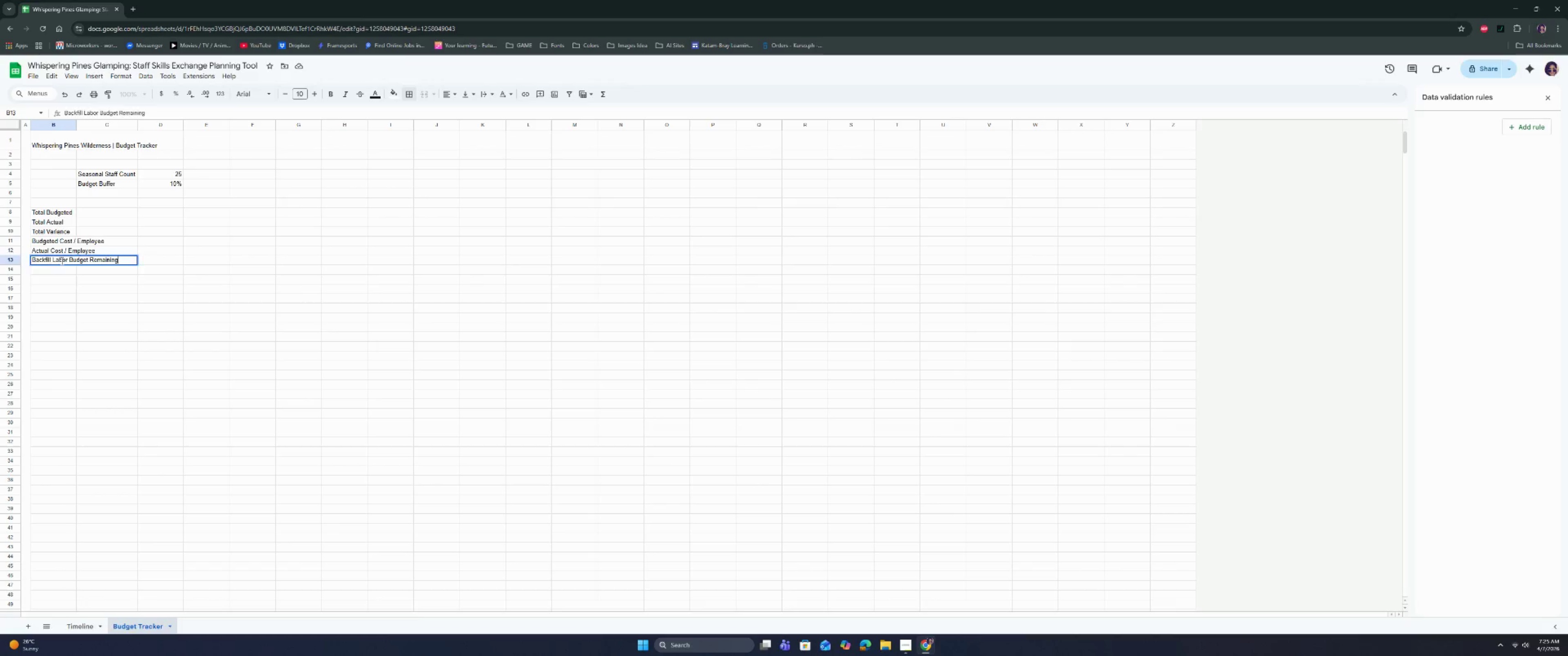 
key(Enter)
 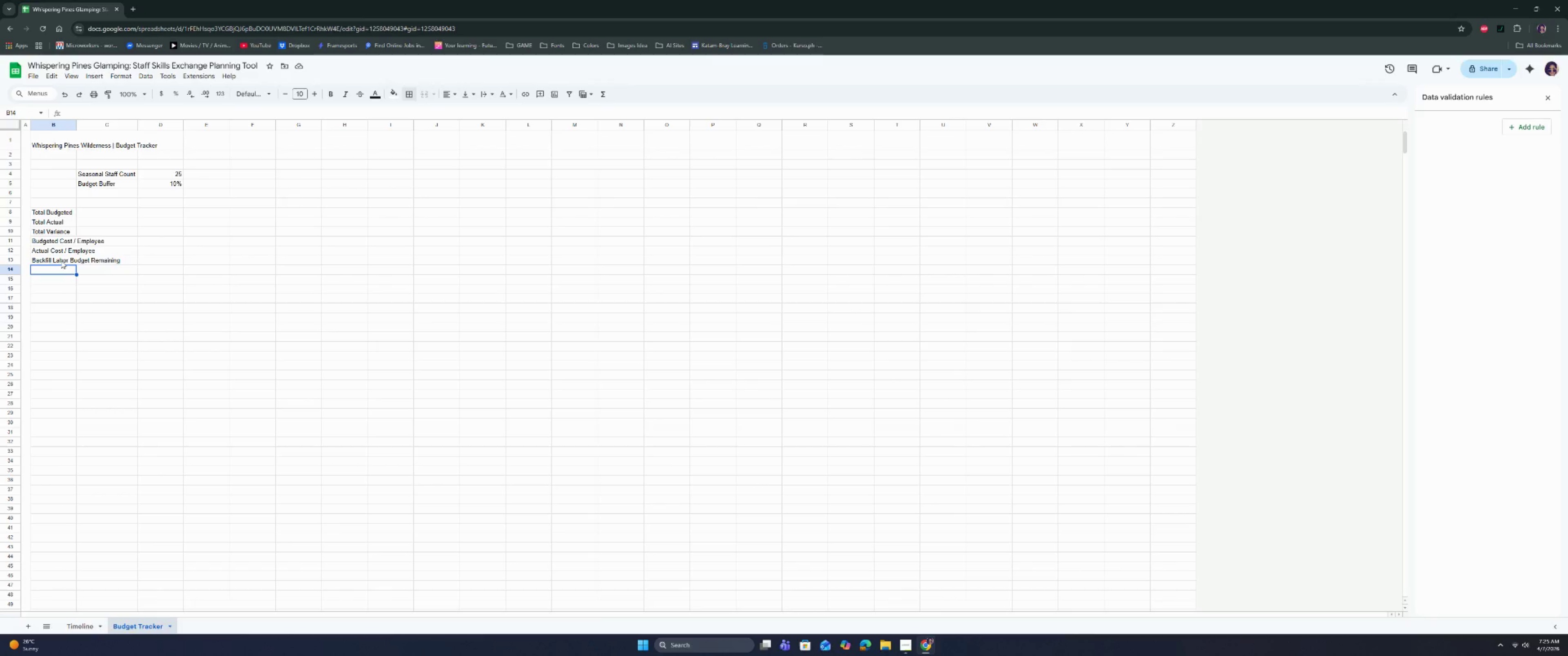 
wait(14.97)
 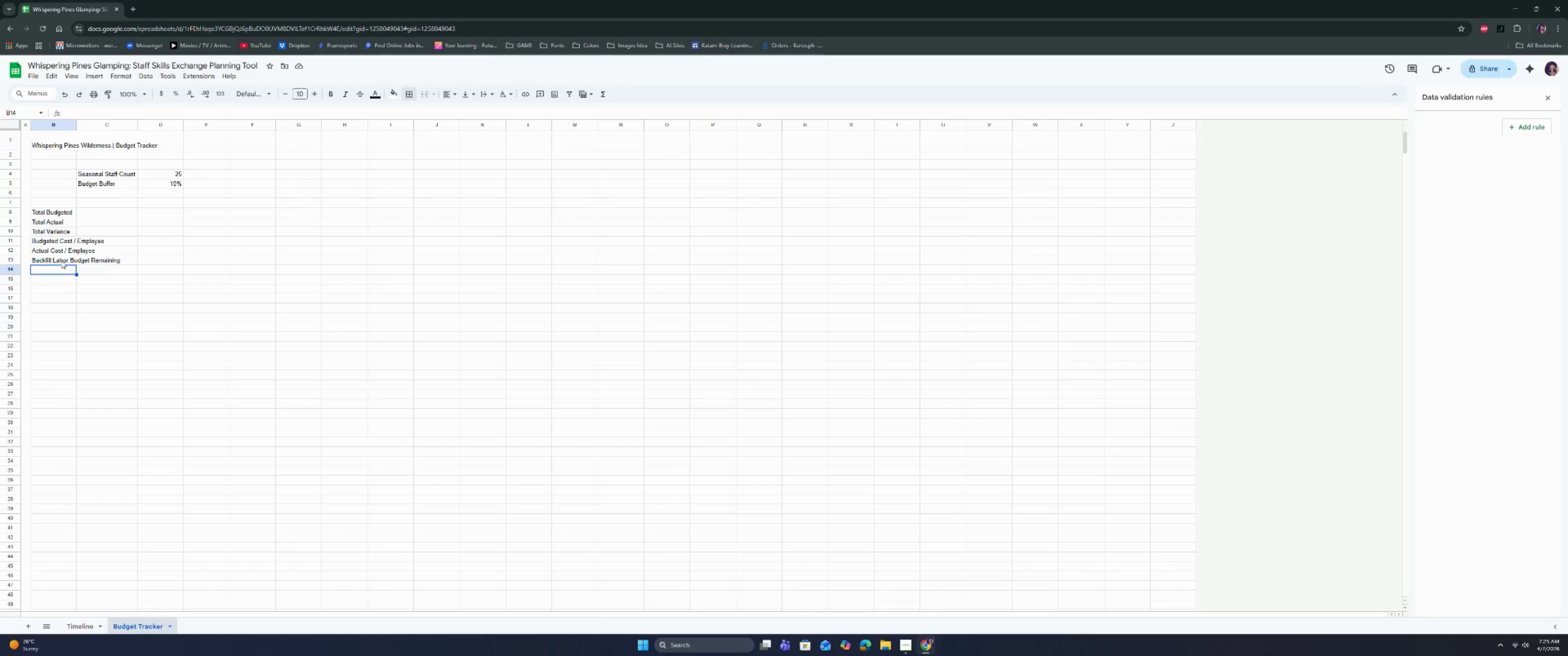 
left_click([117, 215])
 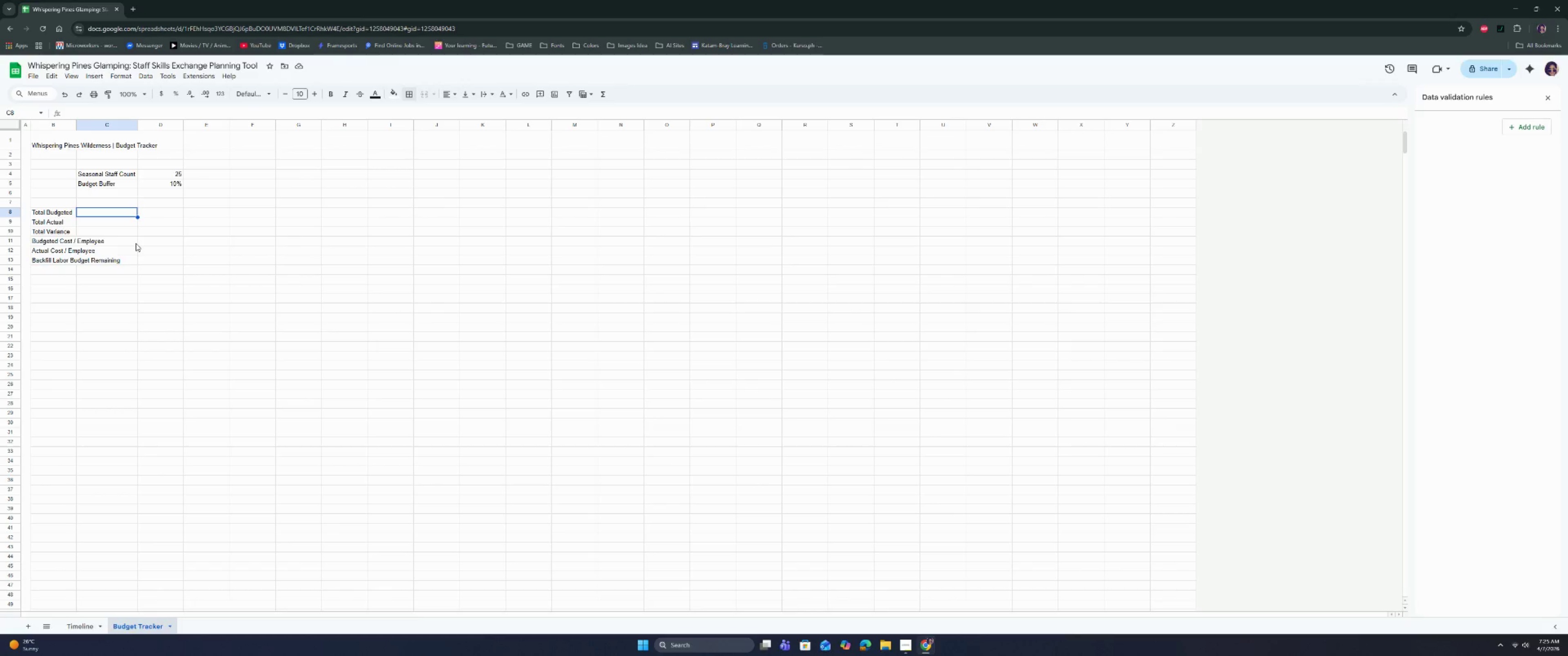 
wait(19.46)
 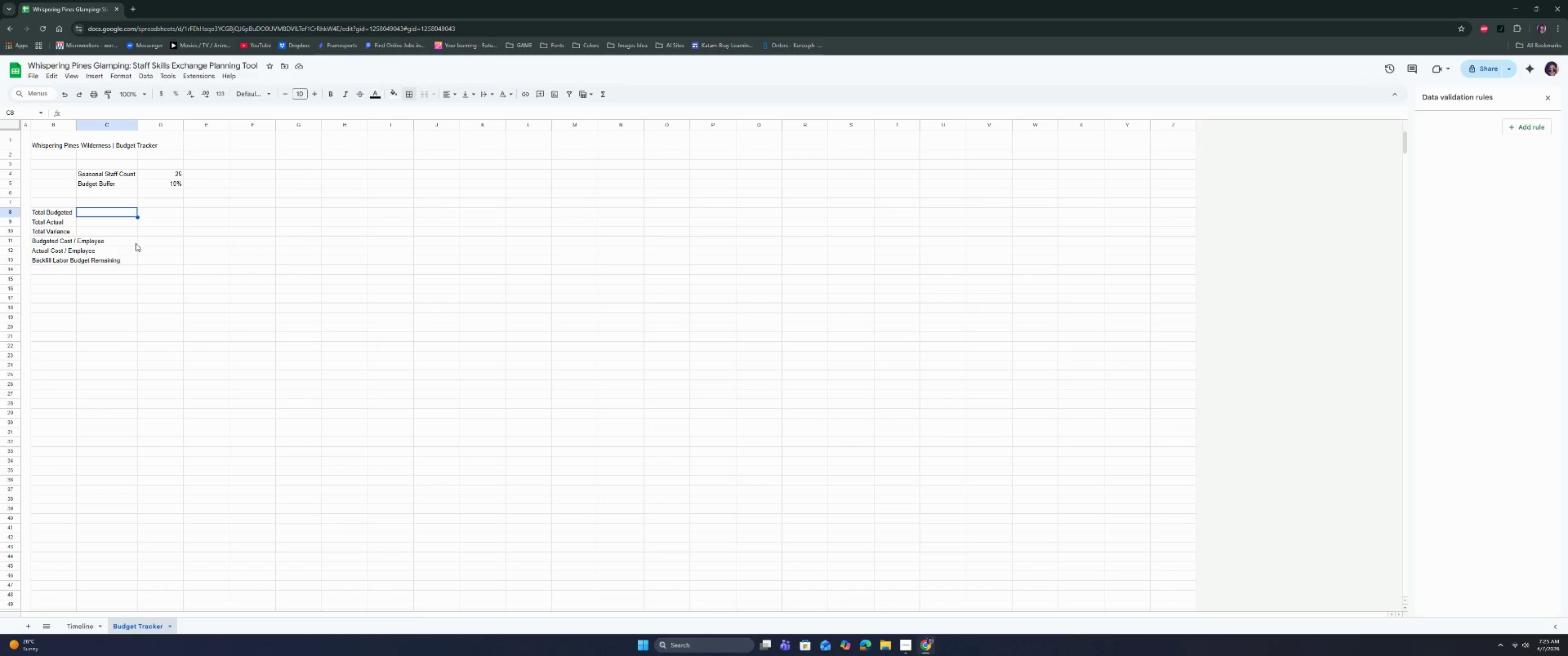 
double_click([167, 213])
 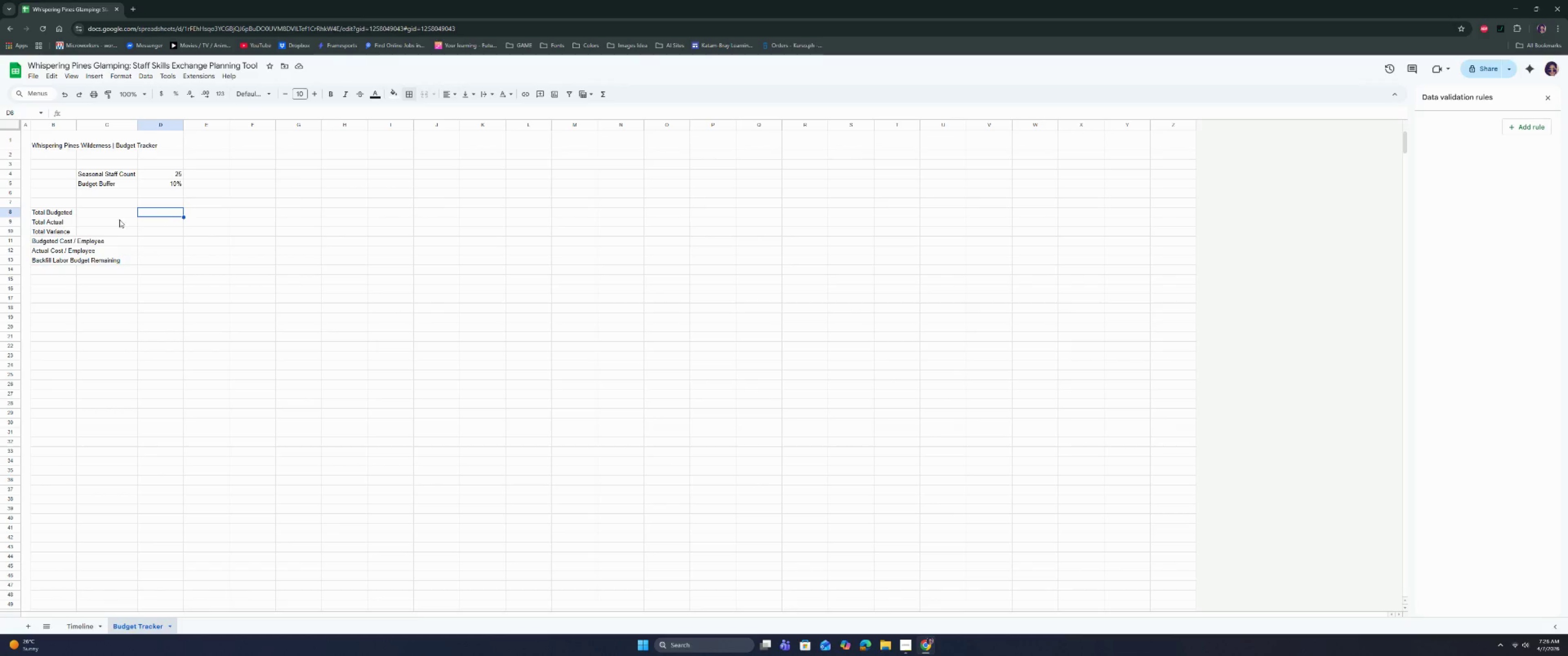 
left_click([88, 215])
 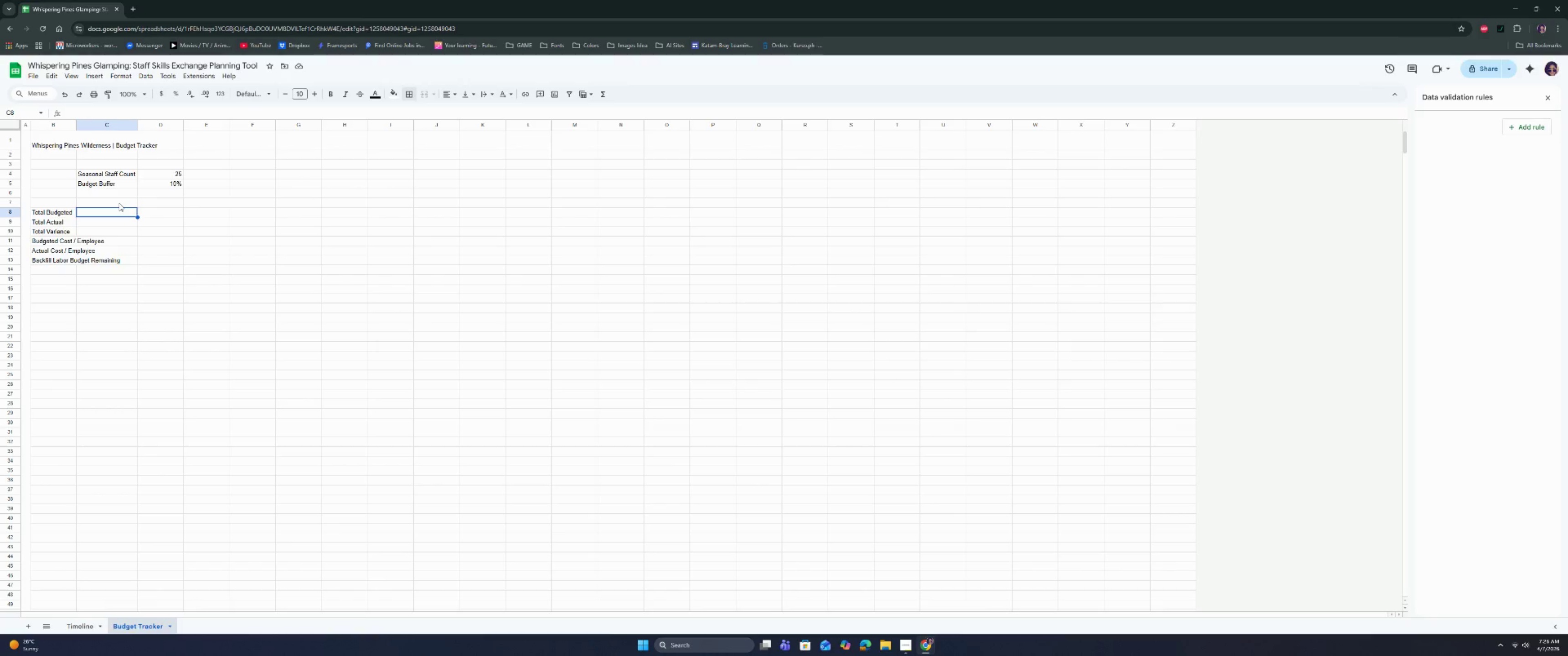 
wait(11.3)
 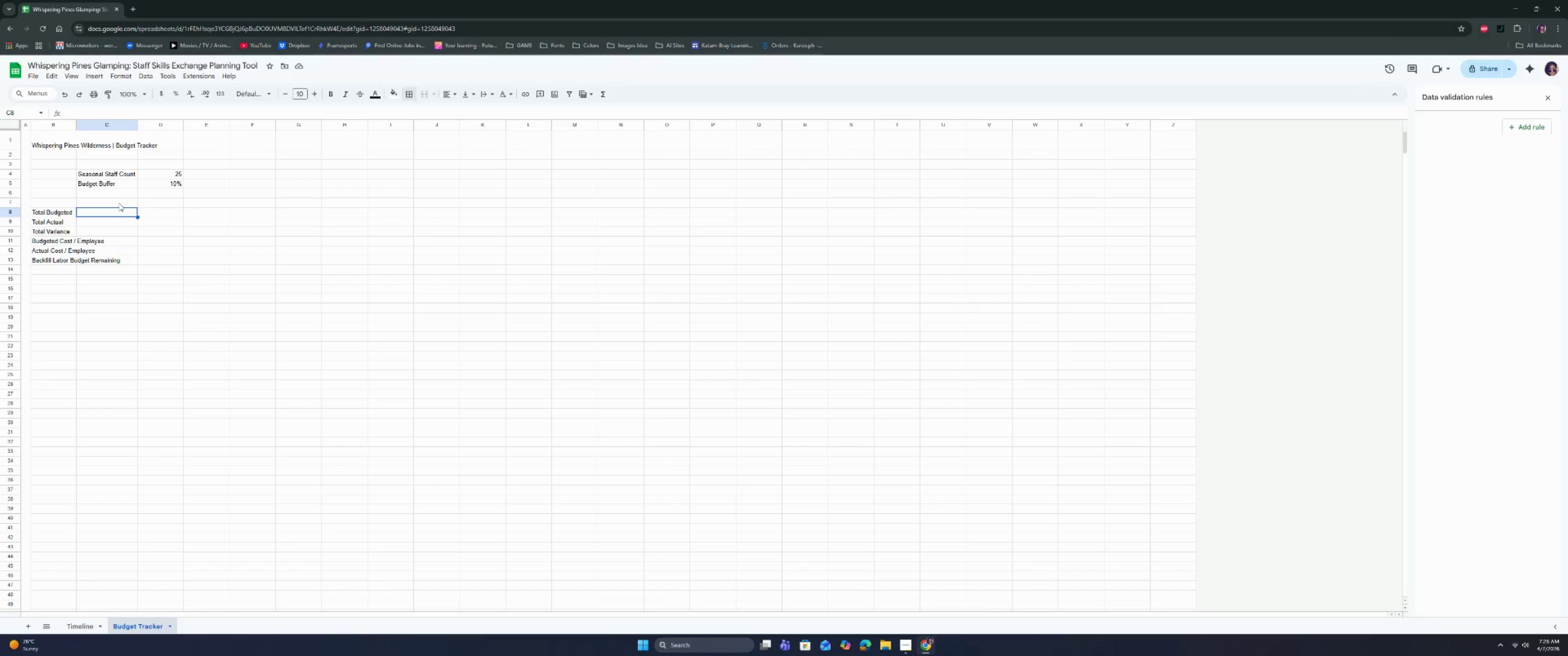 
left_click([110, 213])
 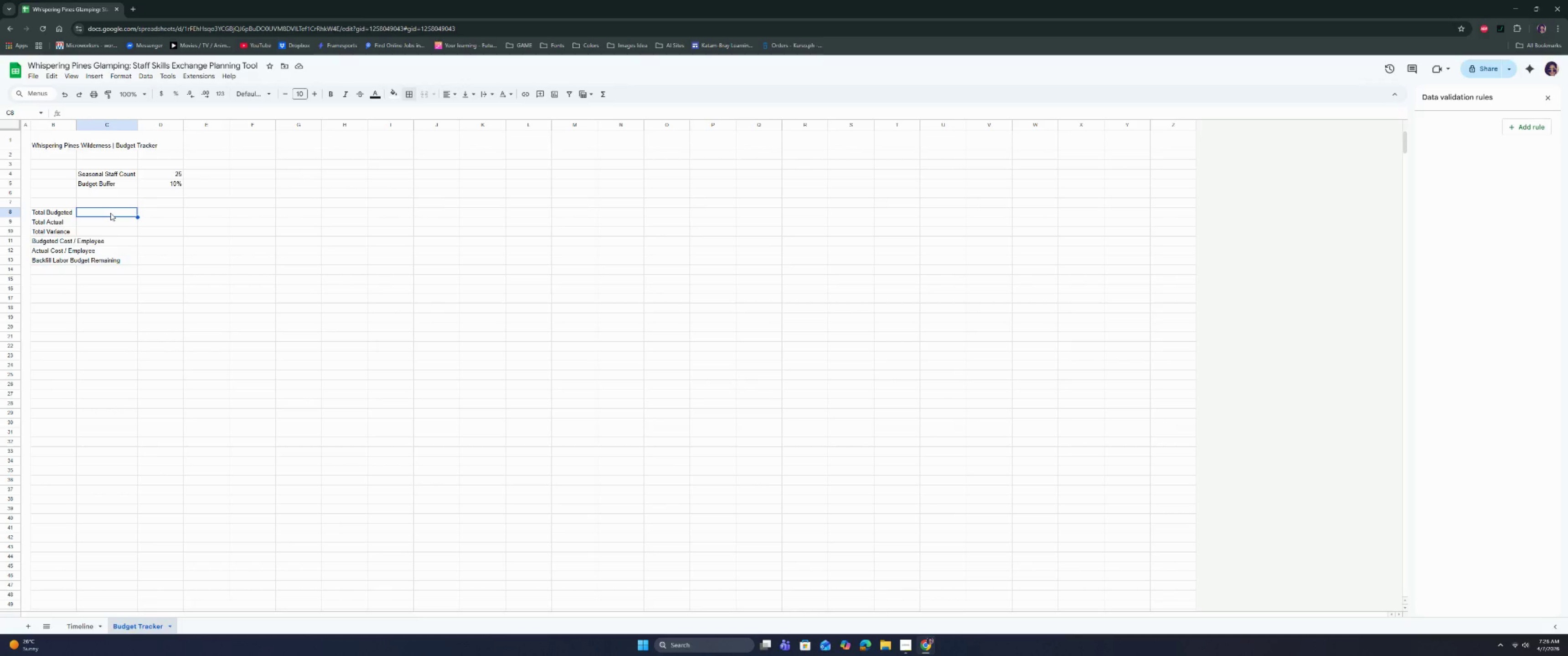 
wait(6.76)
 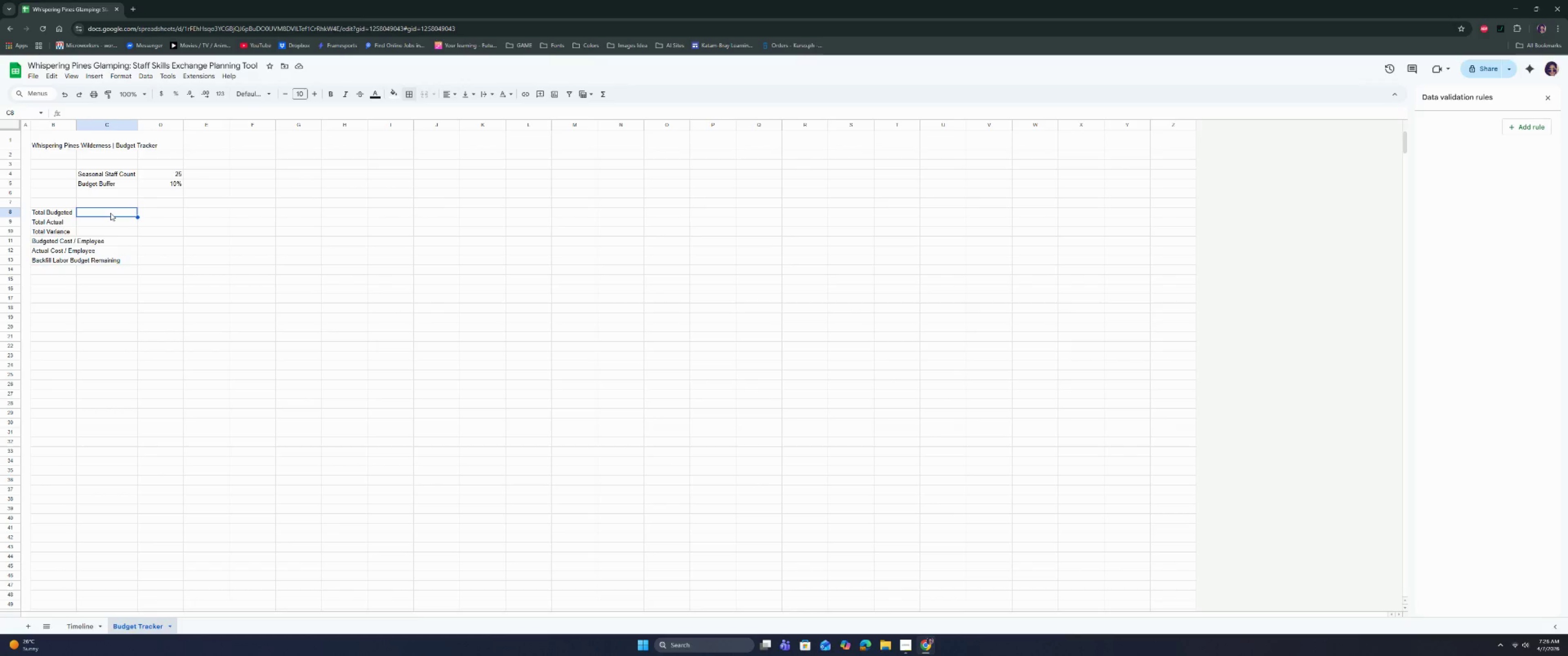 
type(=if)
 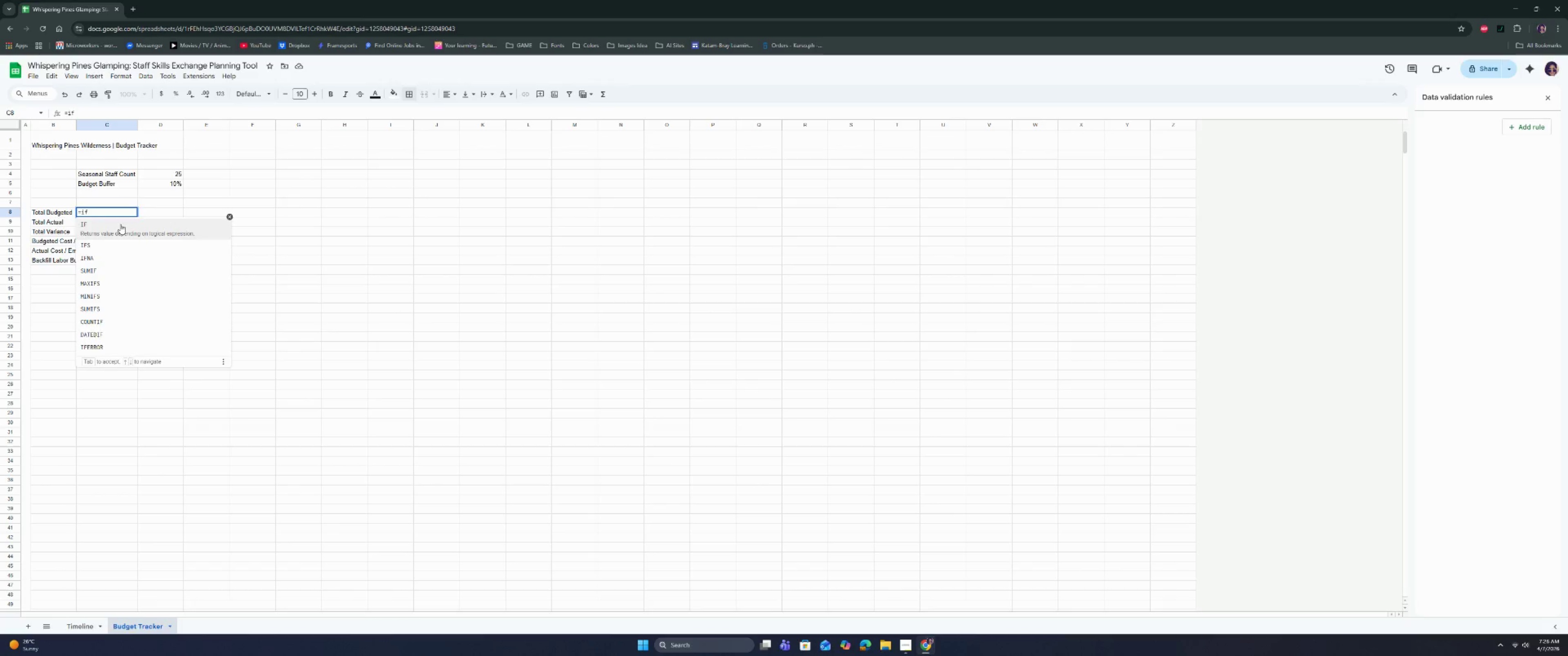 
key(ArrowDown)
 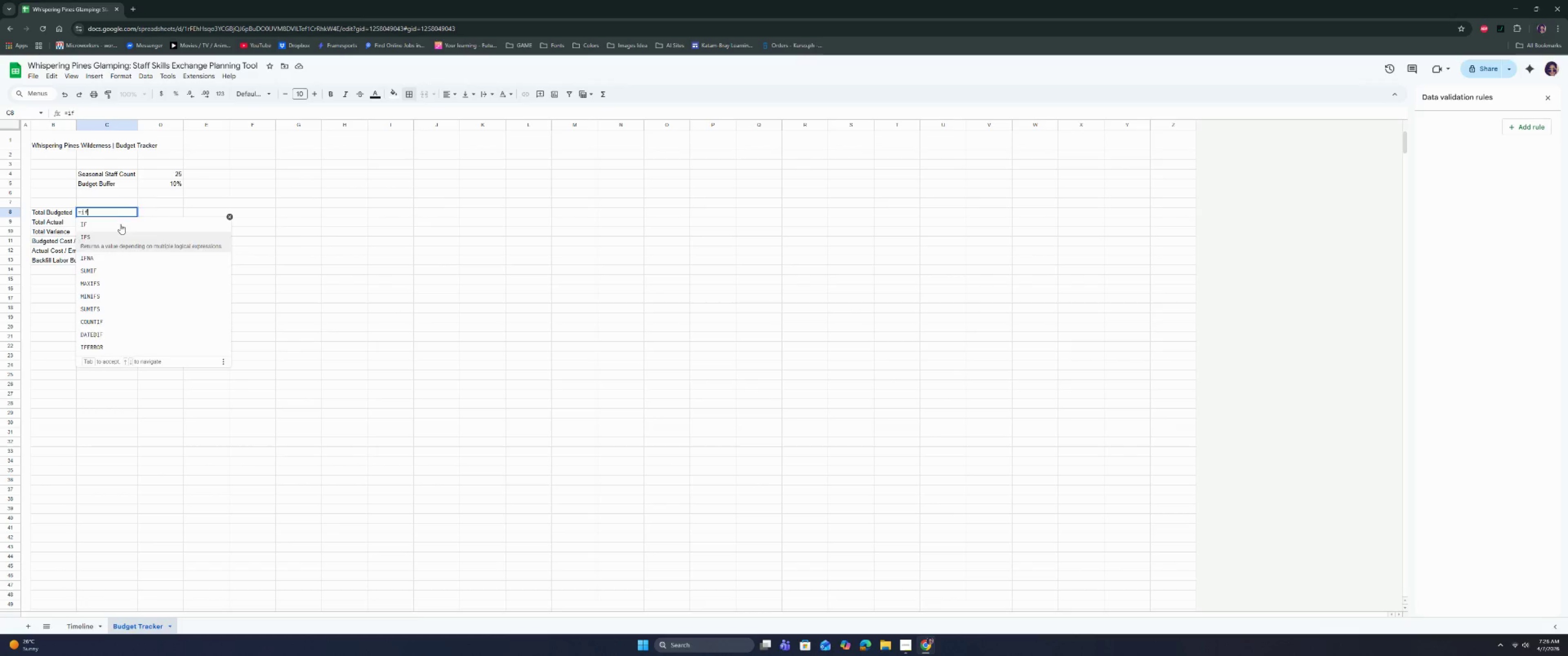 
key(ArrowDown)
 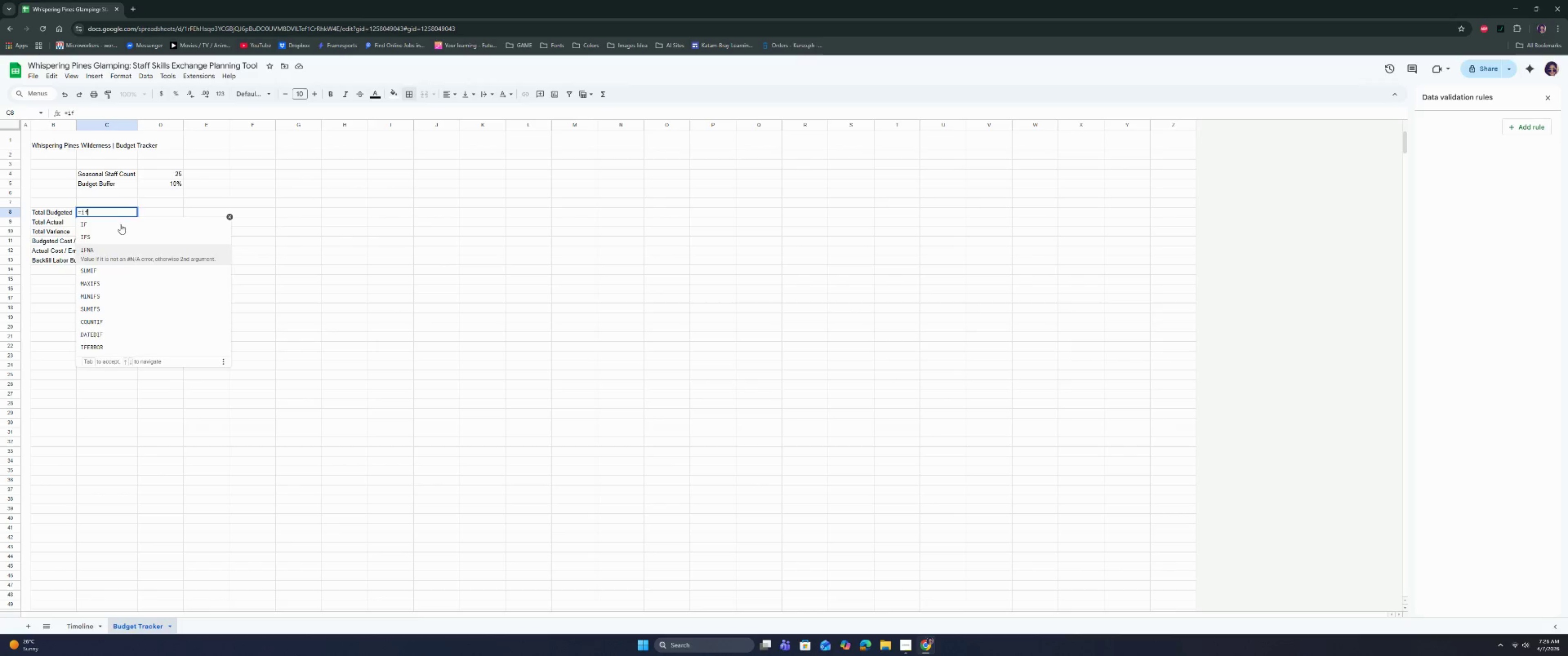 
key(ArrowDown)
 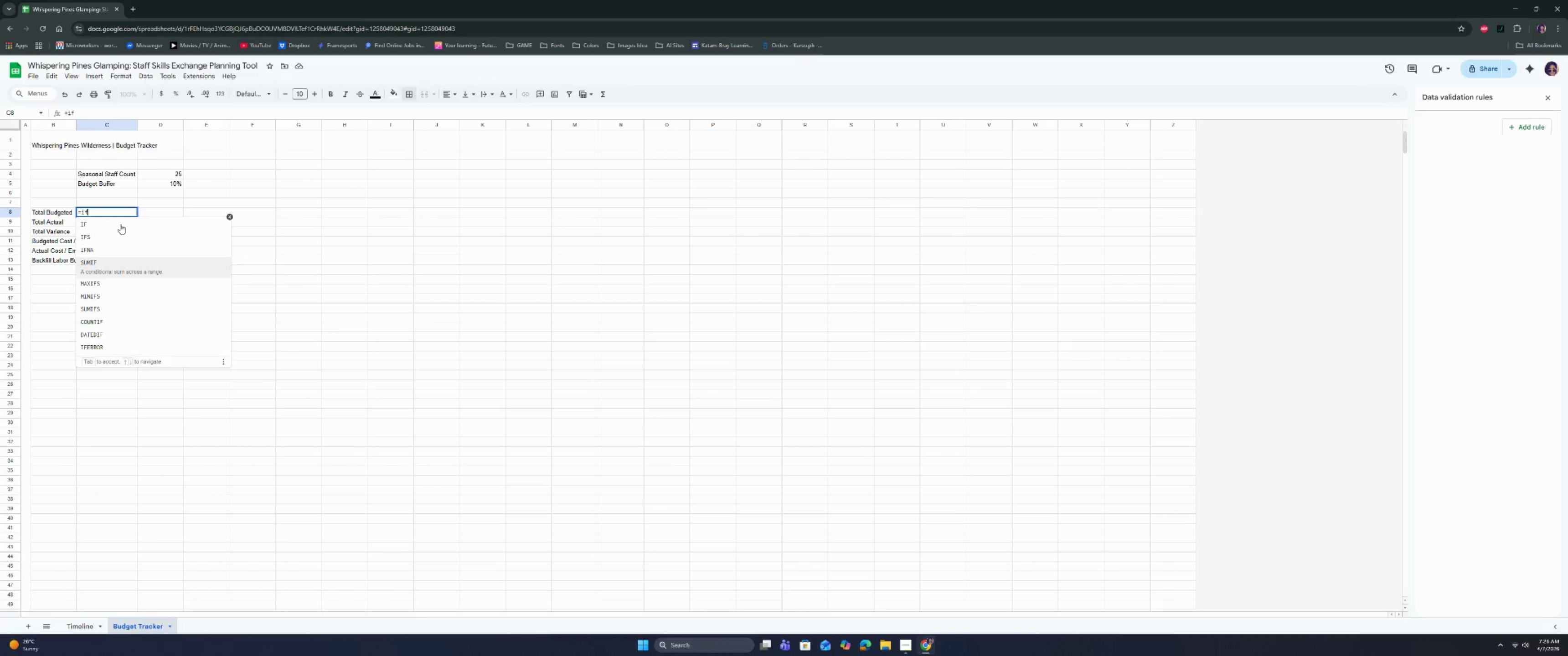 
key(ArrowDown)
 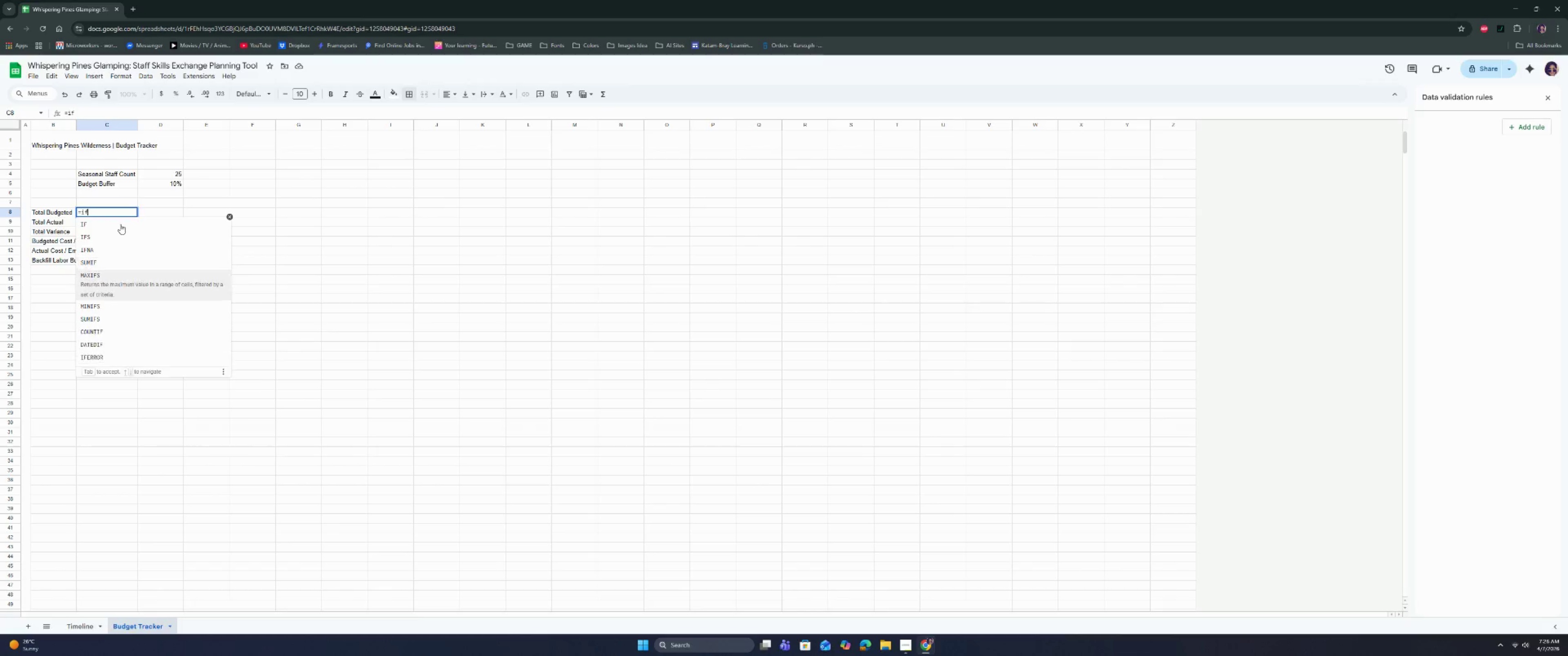 
key(ArrowDown)
 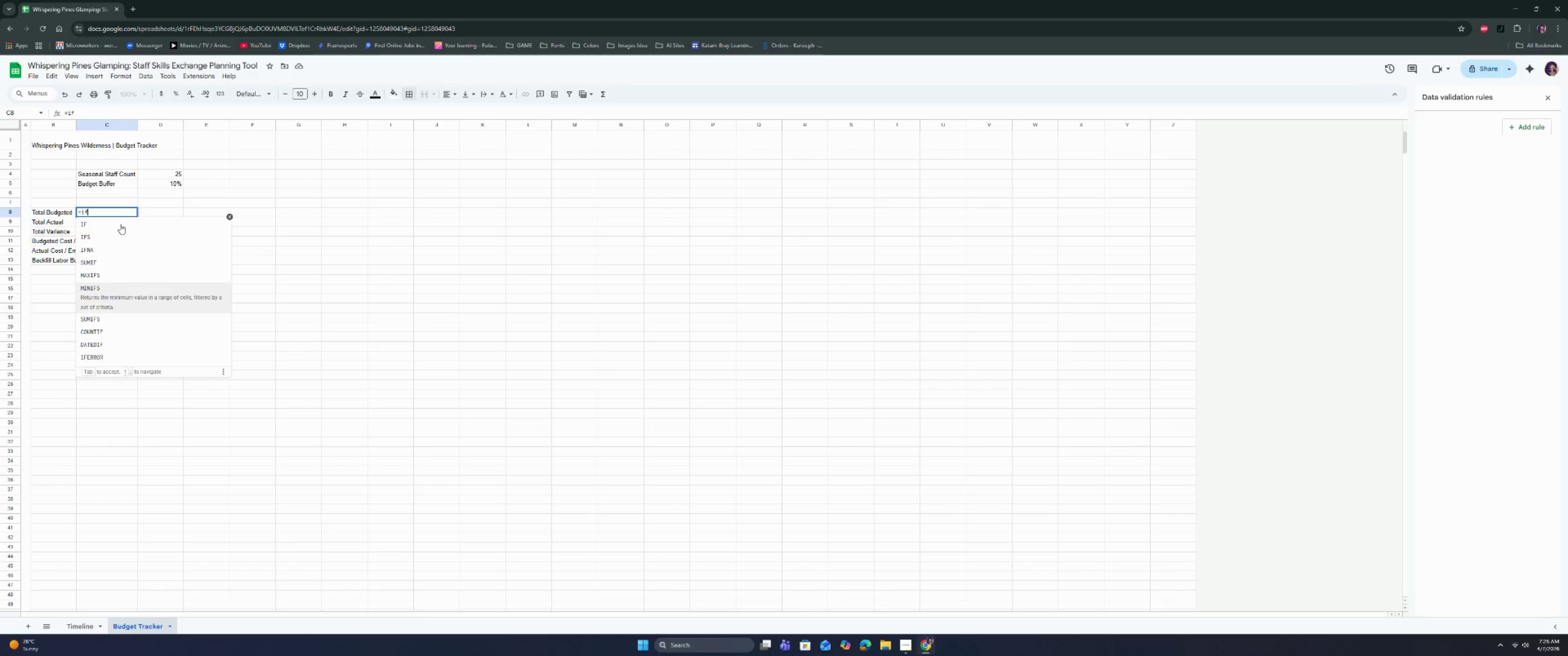 
key(ArrowDown)
 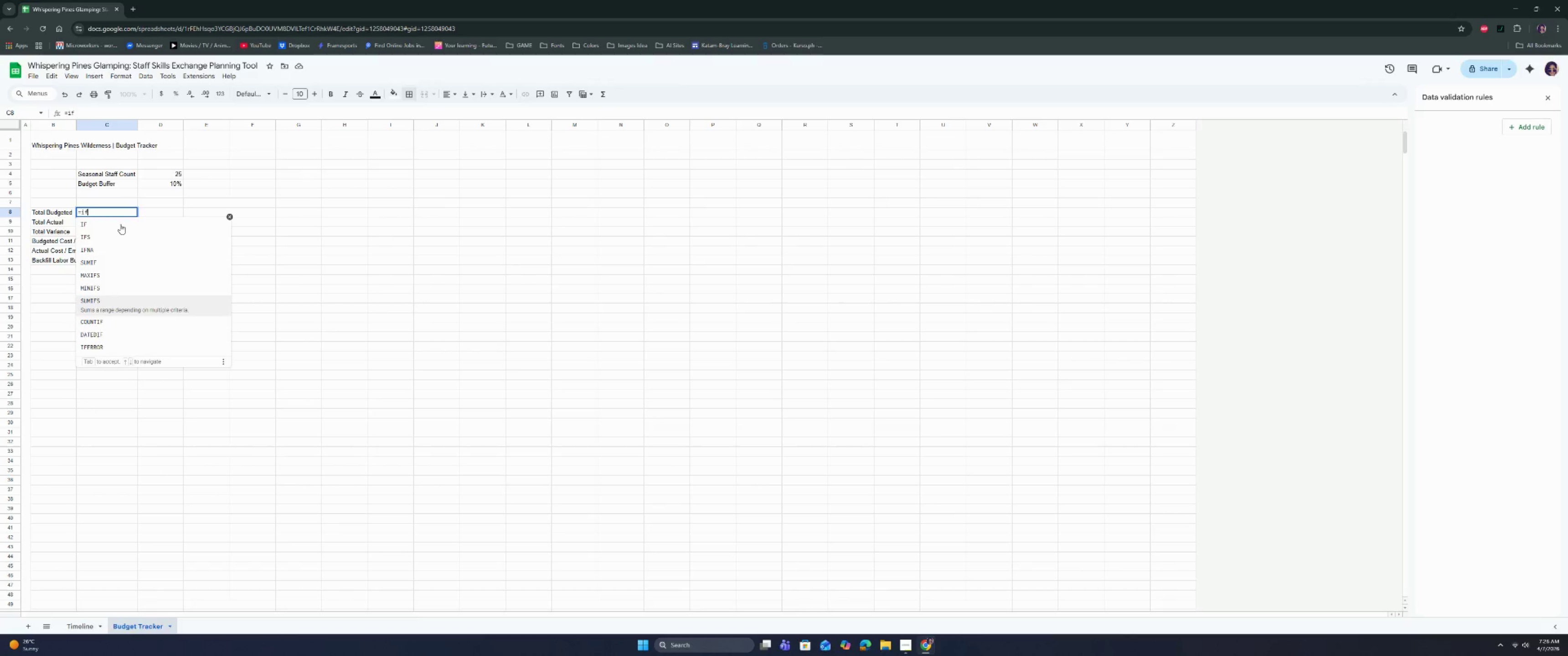 
key(ArrowDown)
 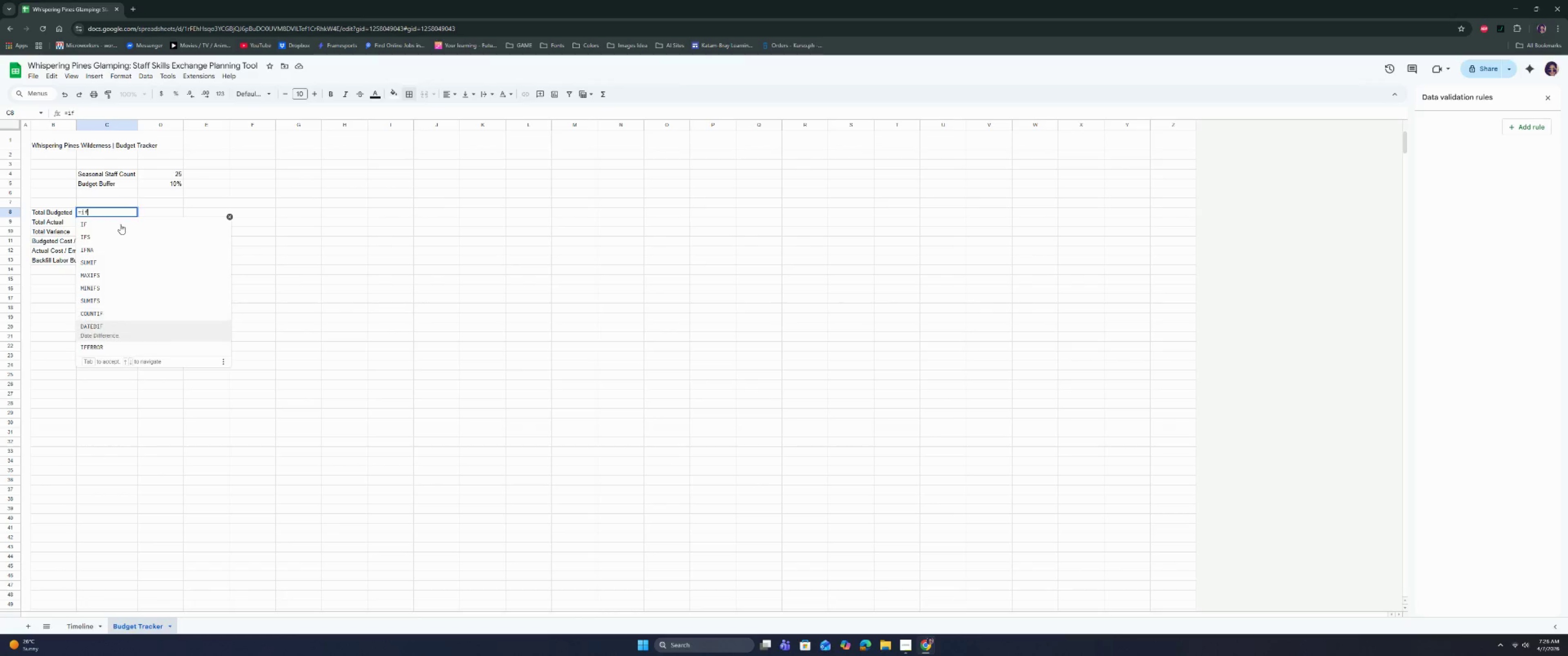 
key(ArrowDown)
 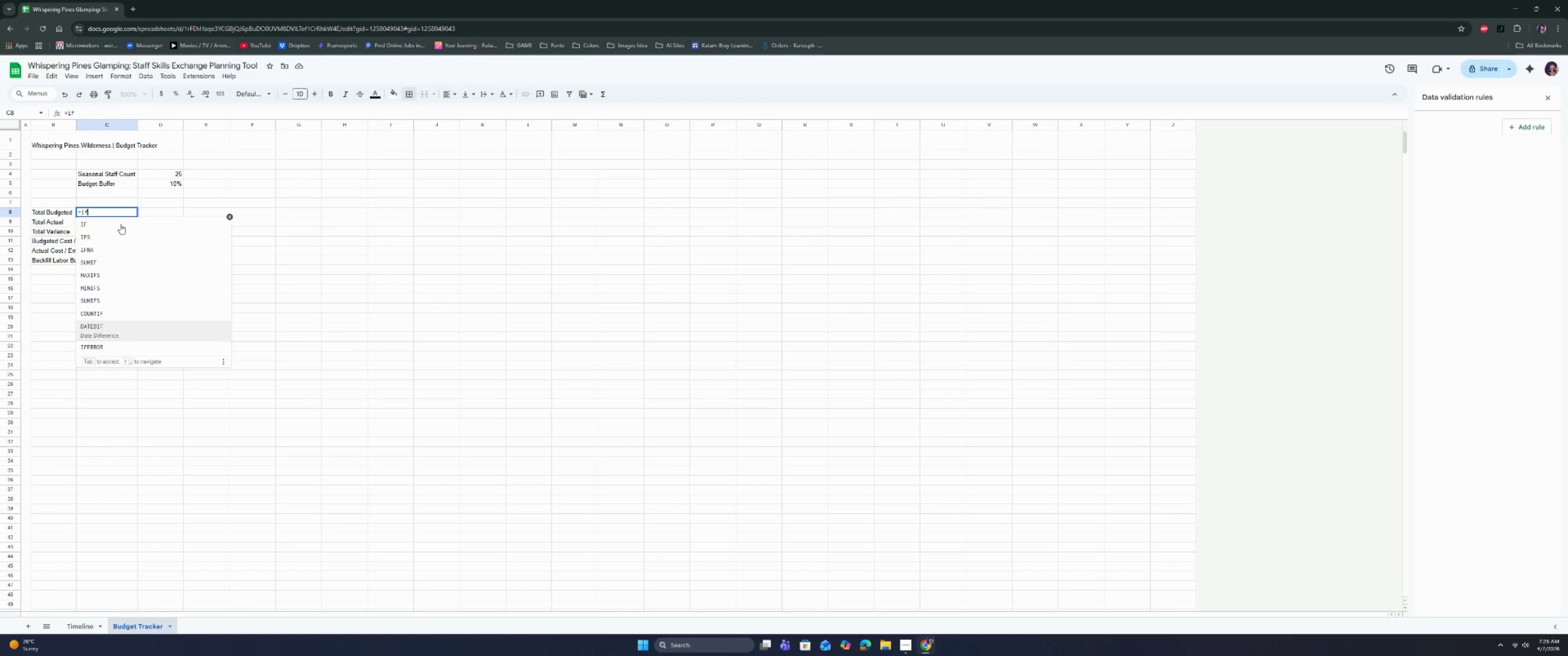 
key(ArrowDown)
 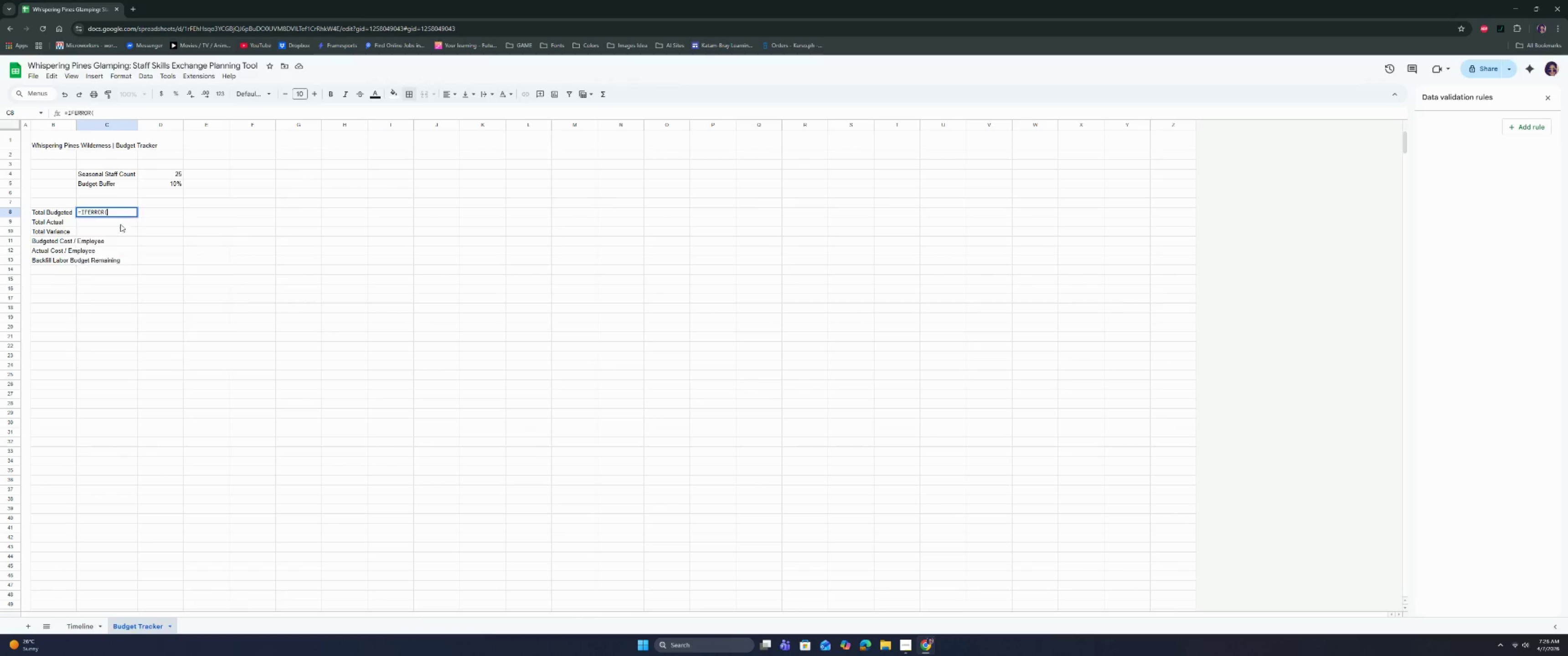 
key(Enter)
 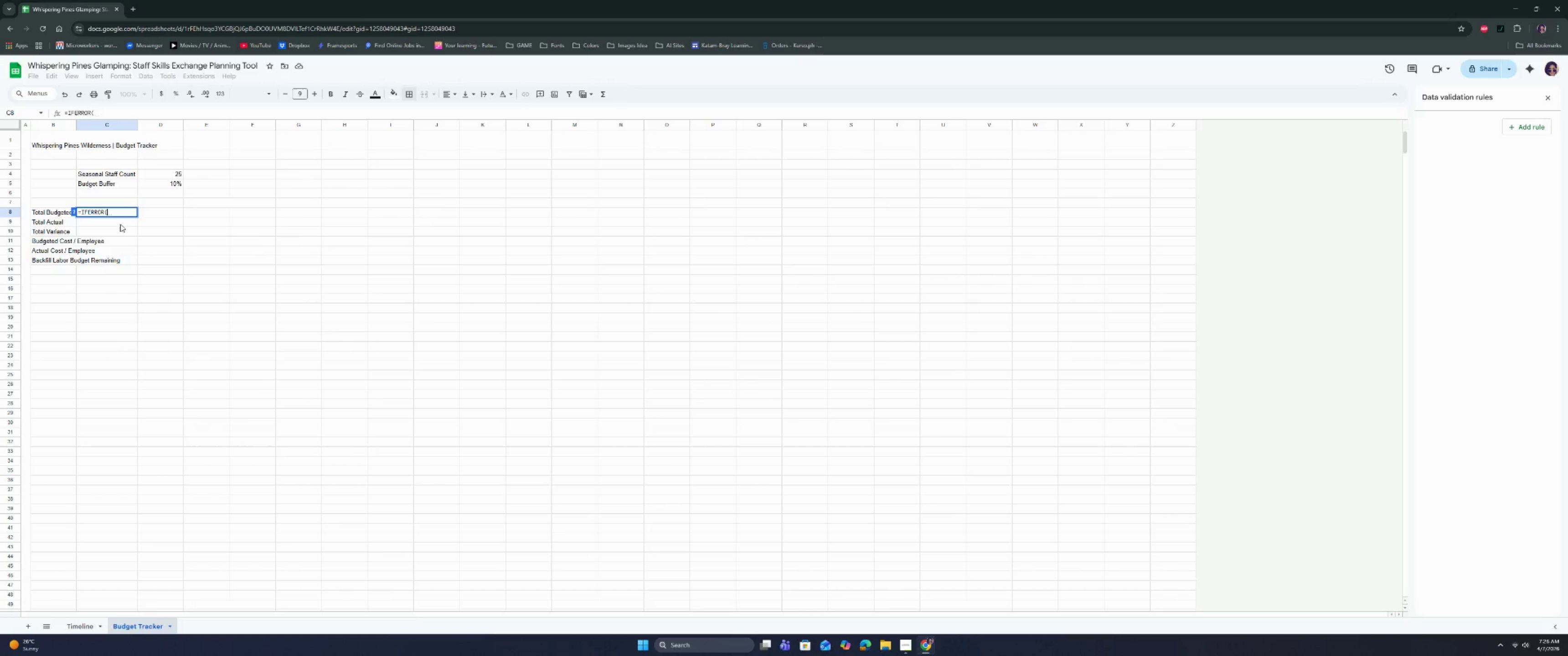 
type(sum)
 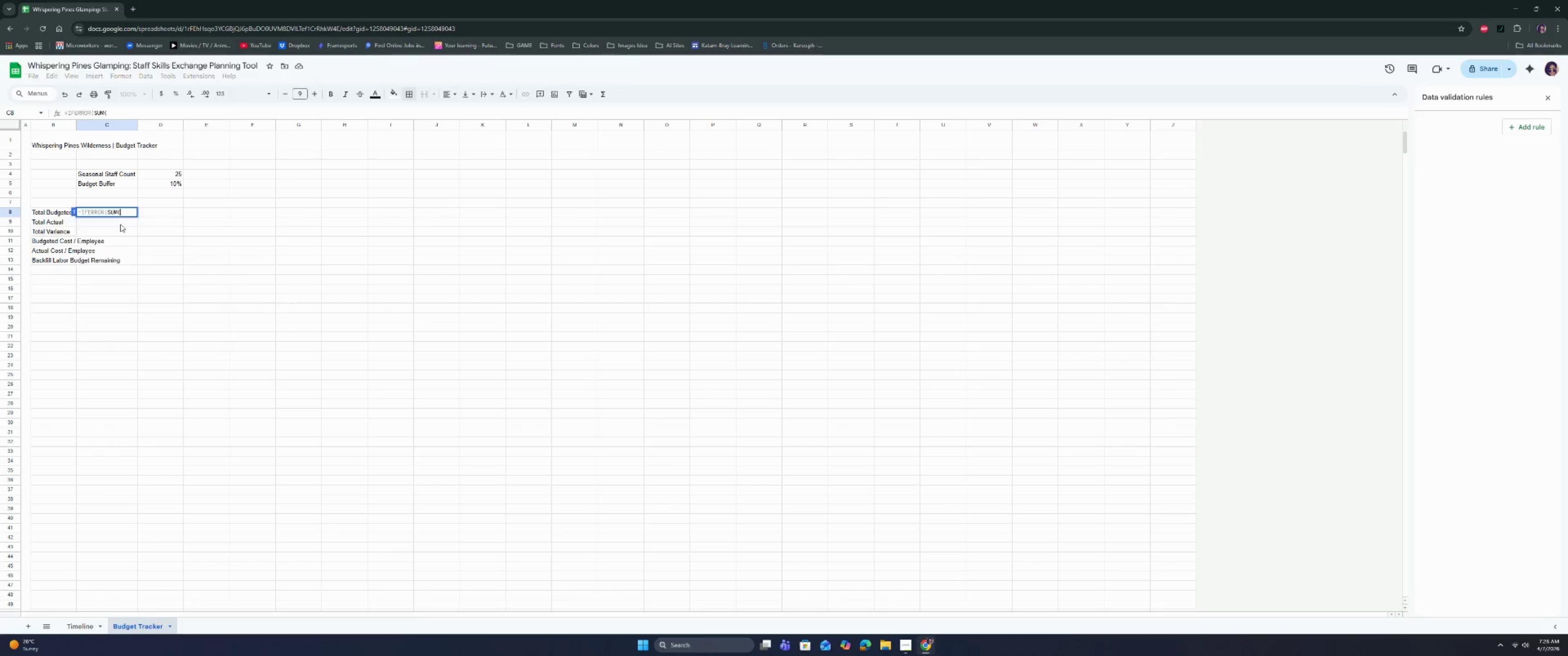 
key(Enter)
 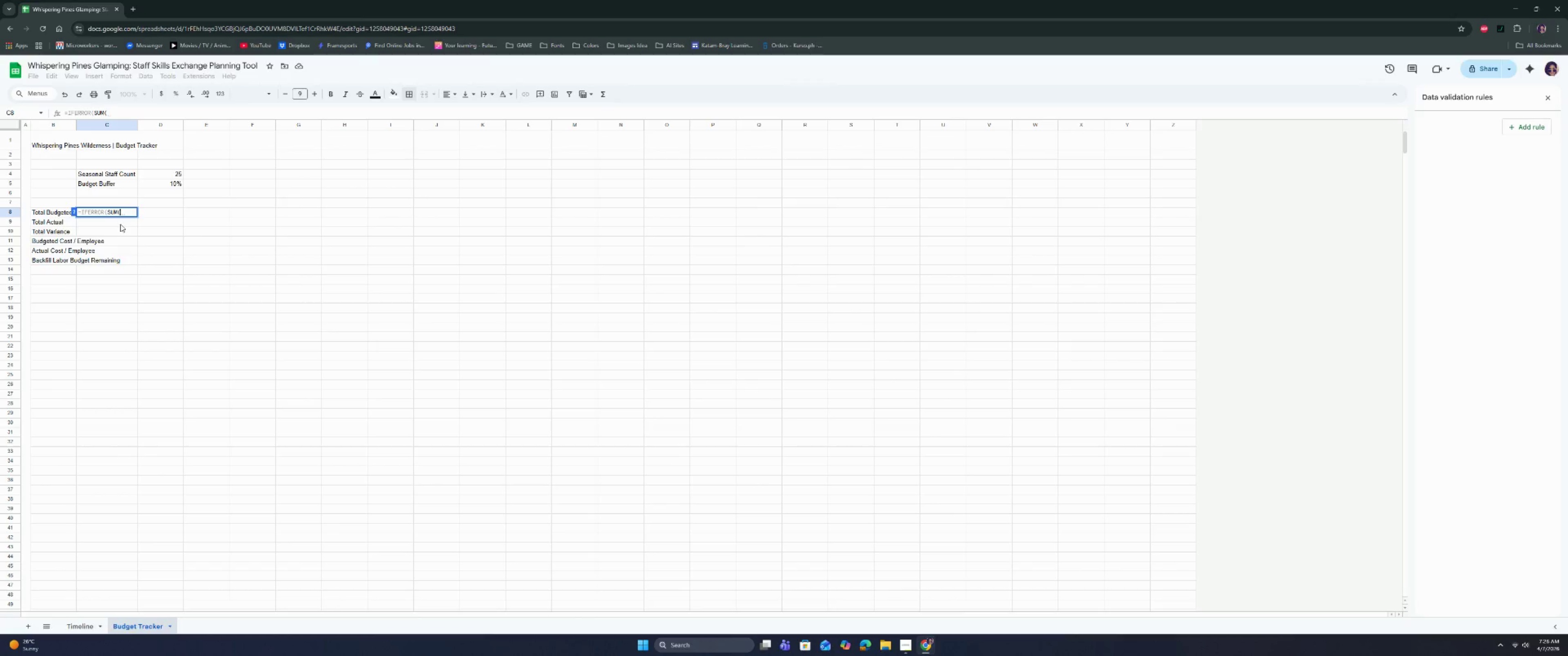 
wait(7.96)
 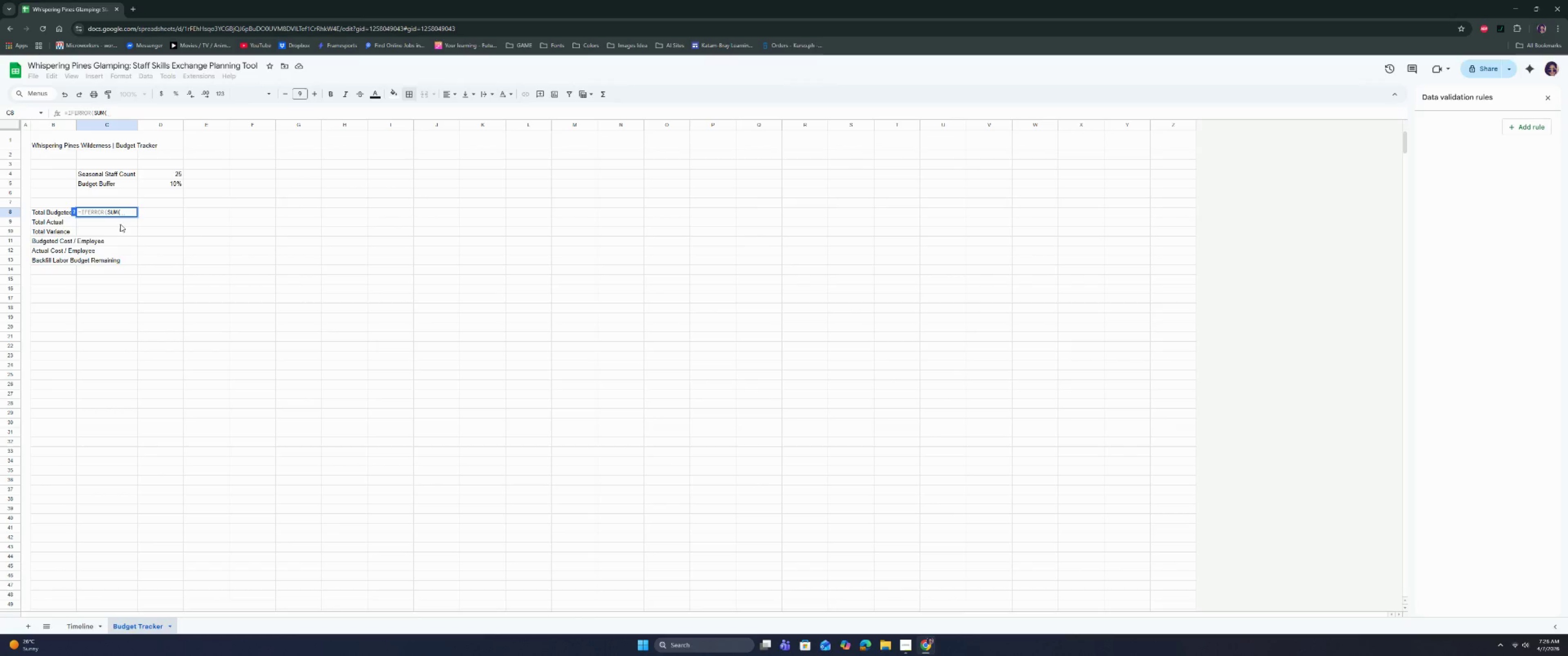 
key(Control+A)
 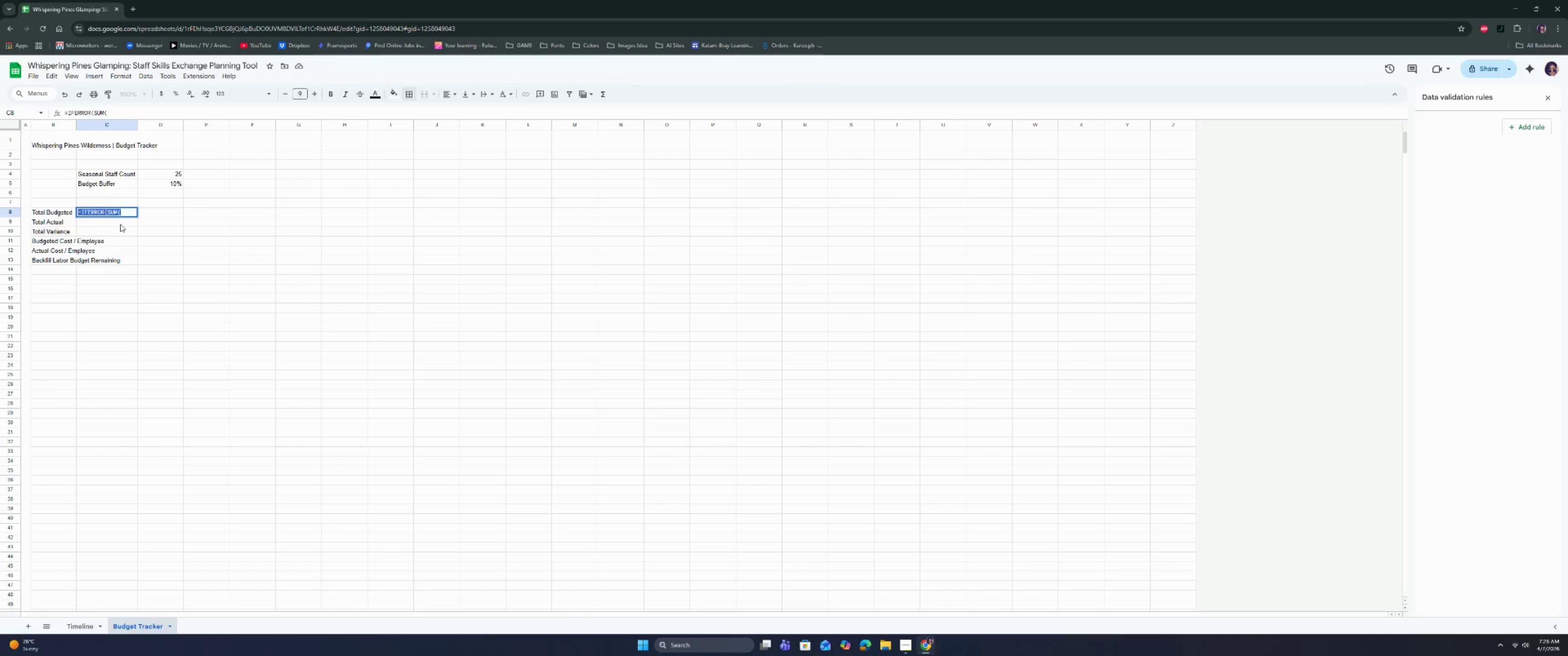 
key(Control+X)
 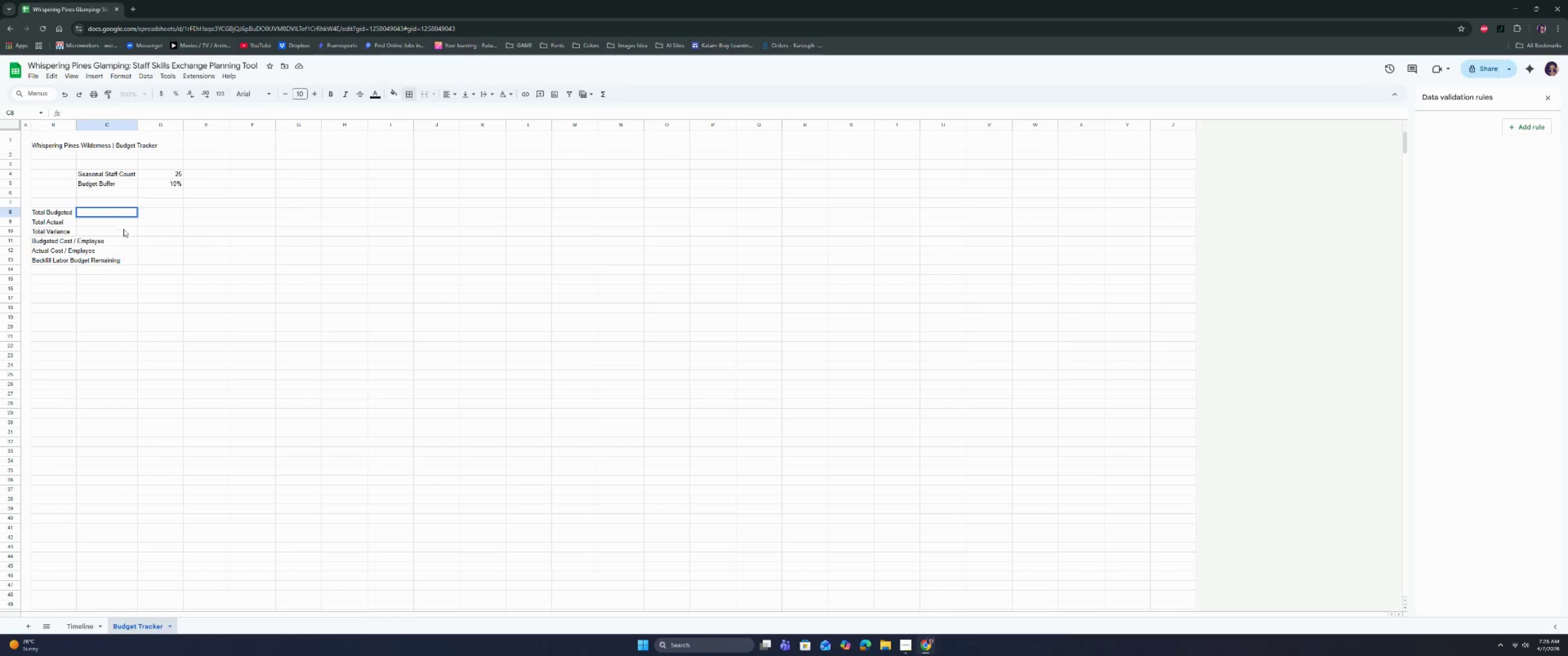 
left_click([150, 242])
 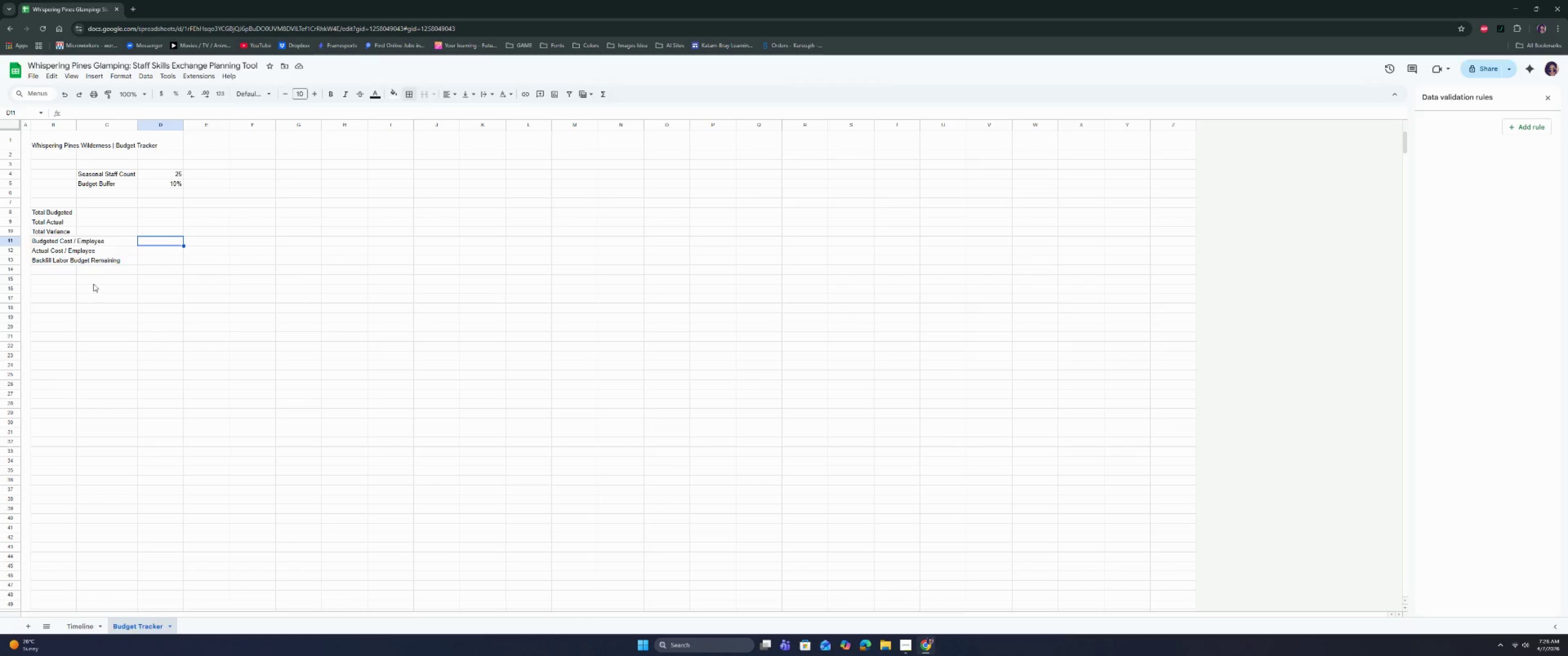 
left_click([93, 284])
 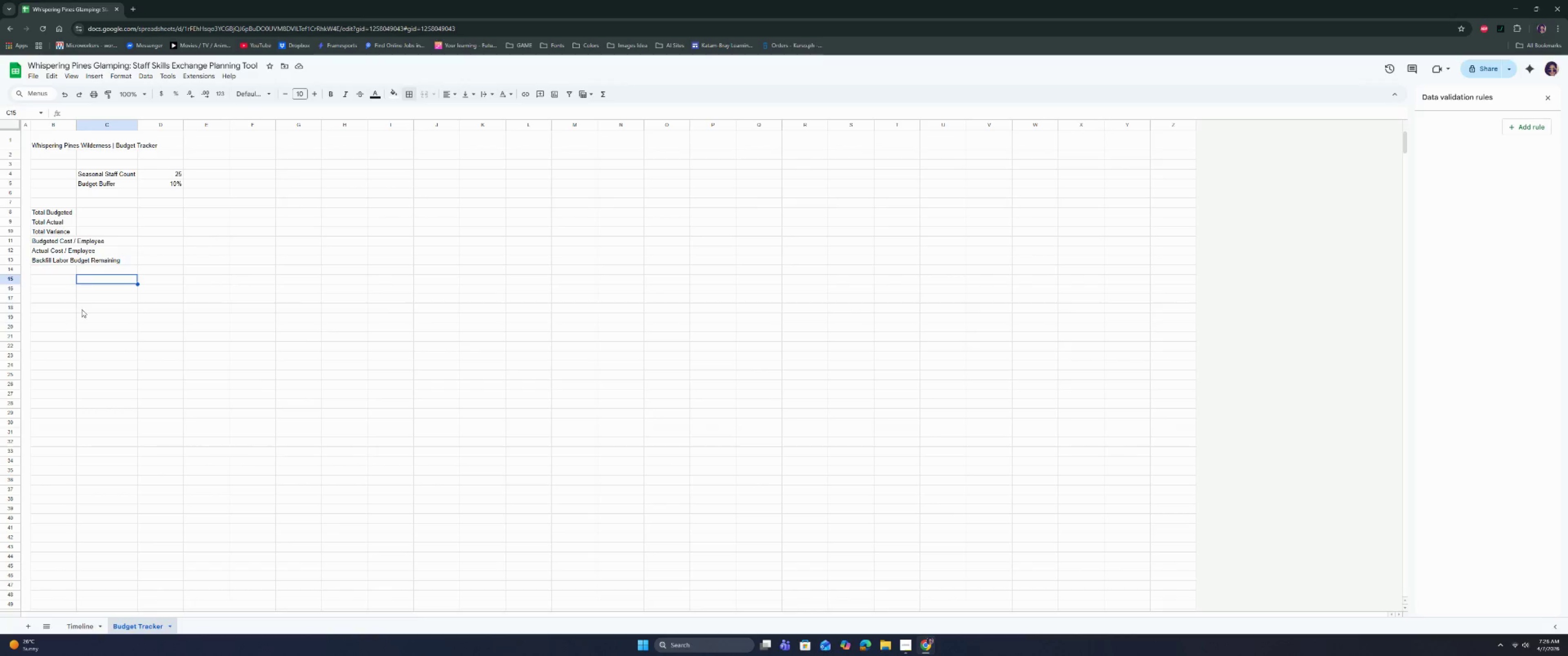 
double_click([77, 287])